 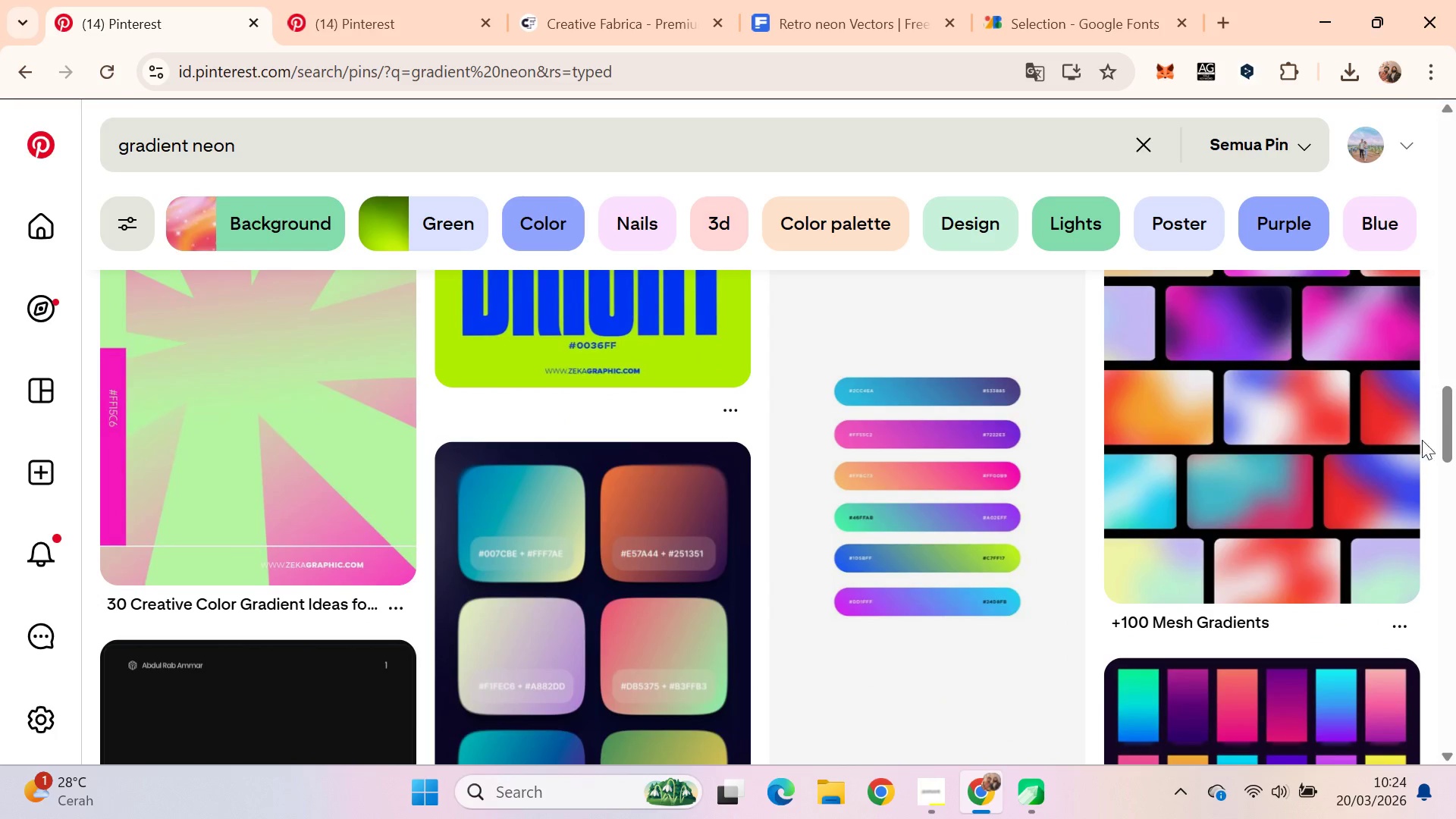 
left_click_drag(start_coordinate=[1455, 409], to_coordinate=[1455, 757])
 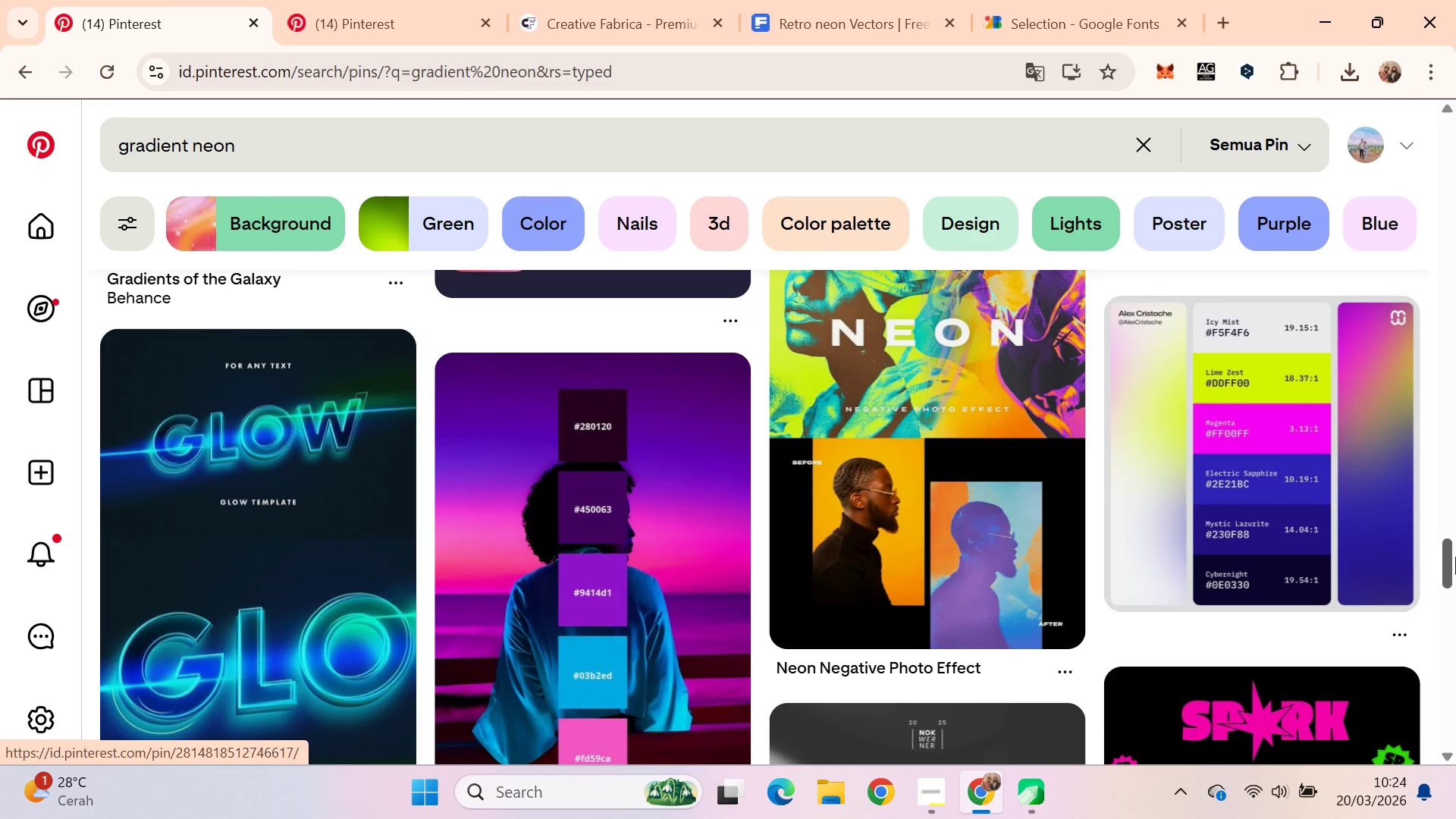 
left_click_drag(start_coordinate=[1449, 560], to_coordinate=[1455, 670])
 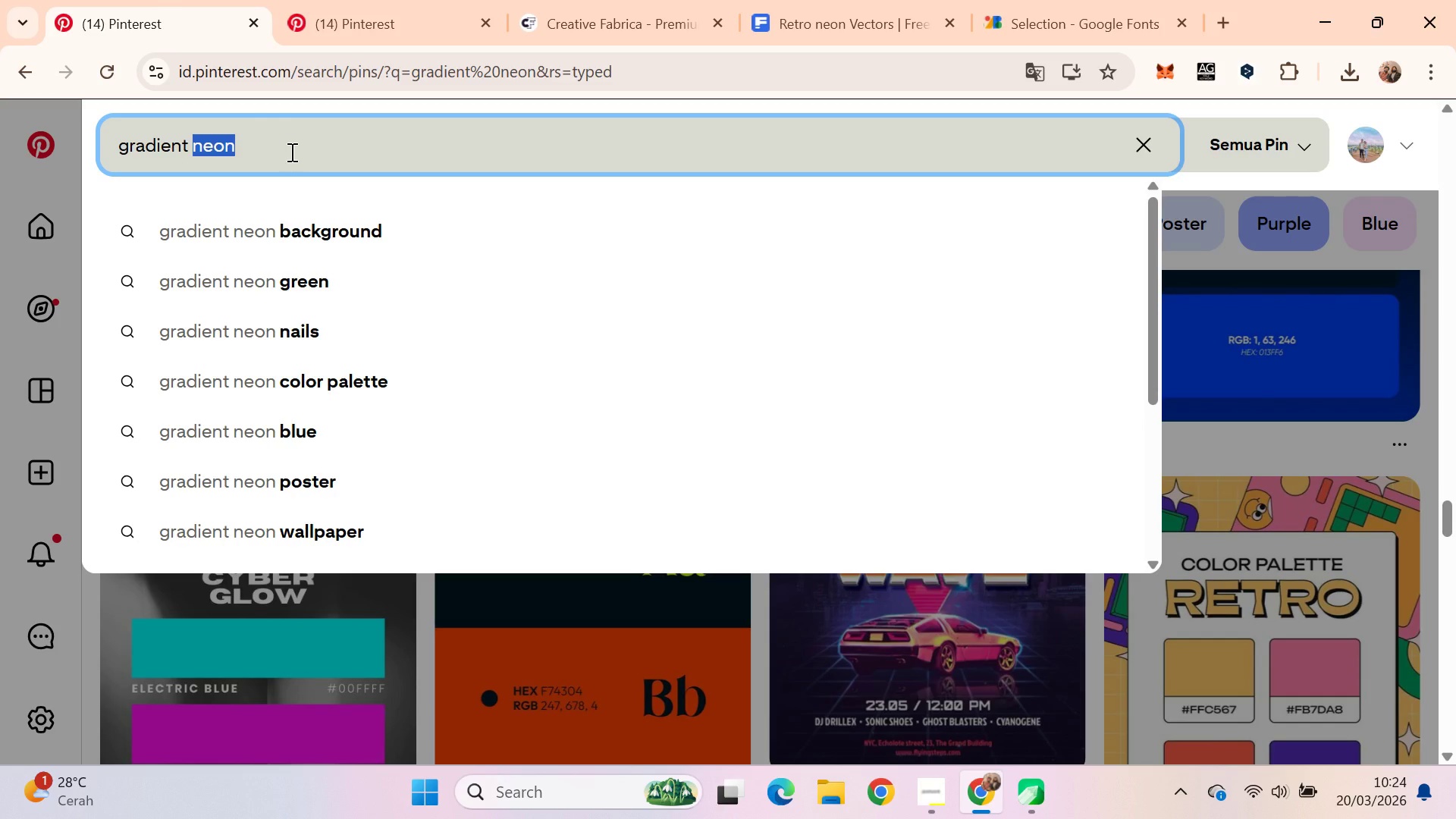 
key(ArrowDown)
 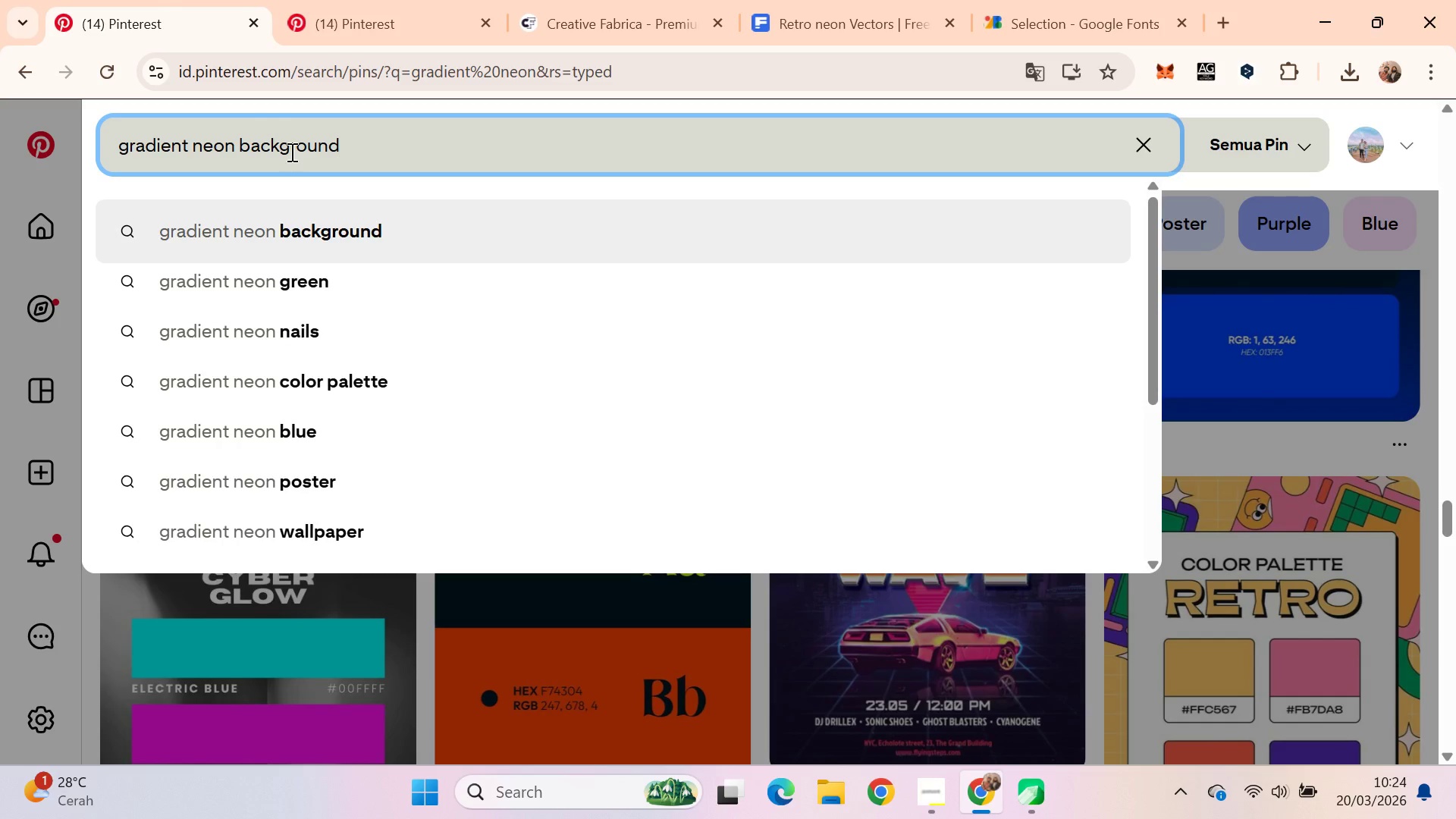 
key(Enter)
 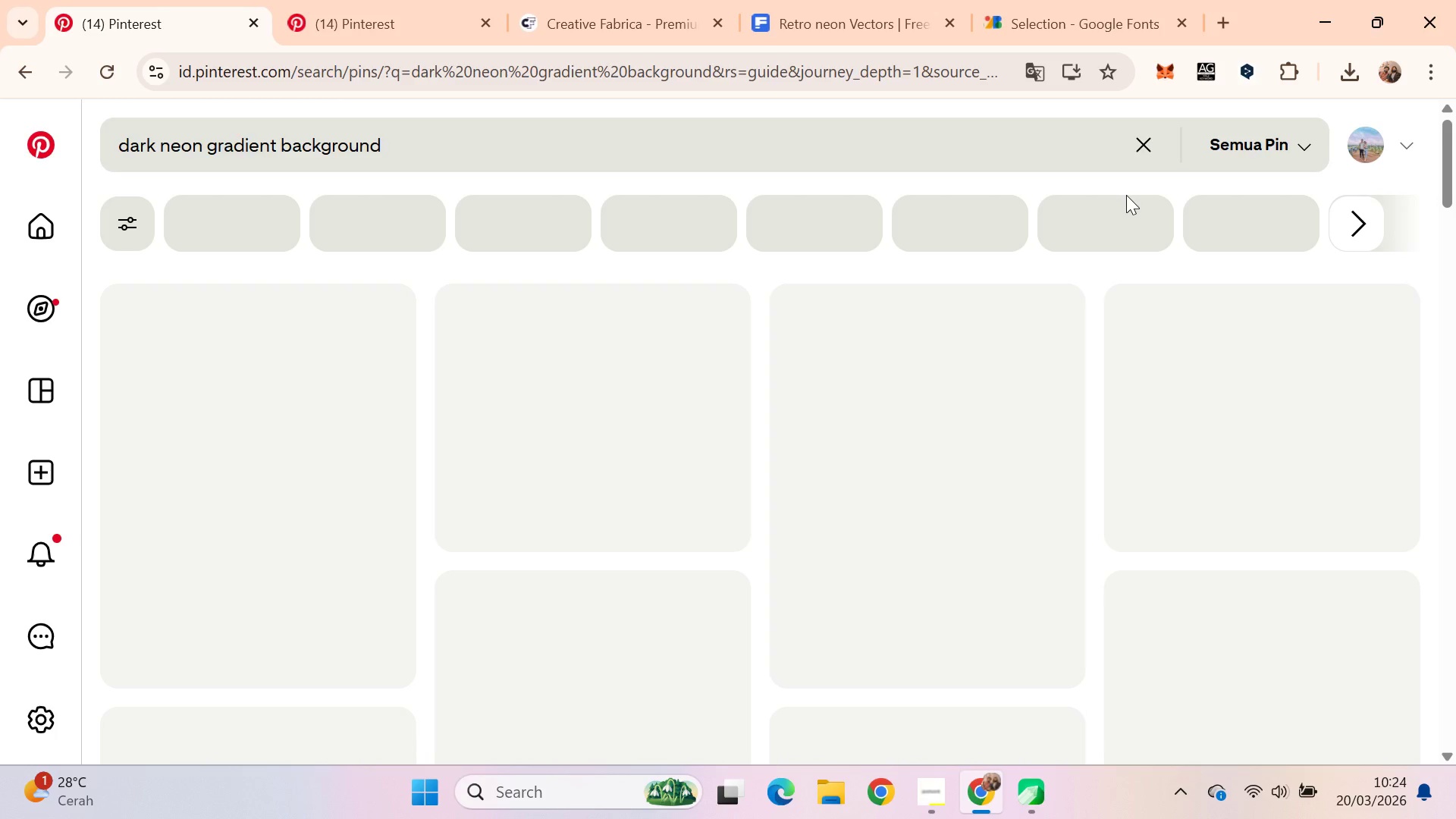 
wait(7.48)
 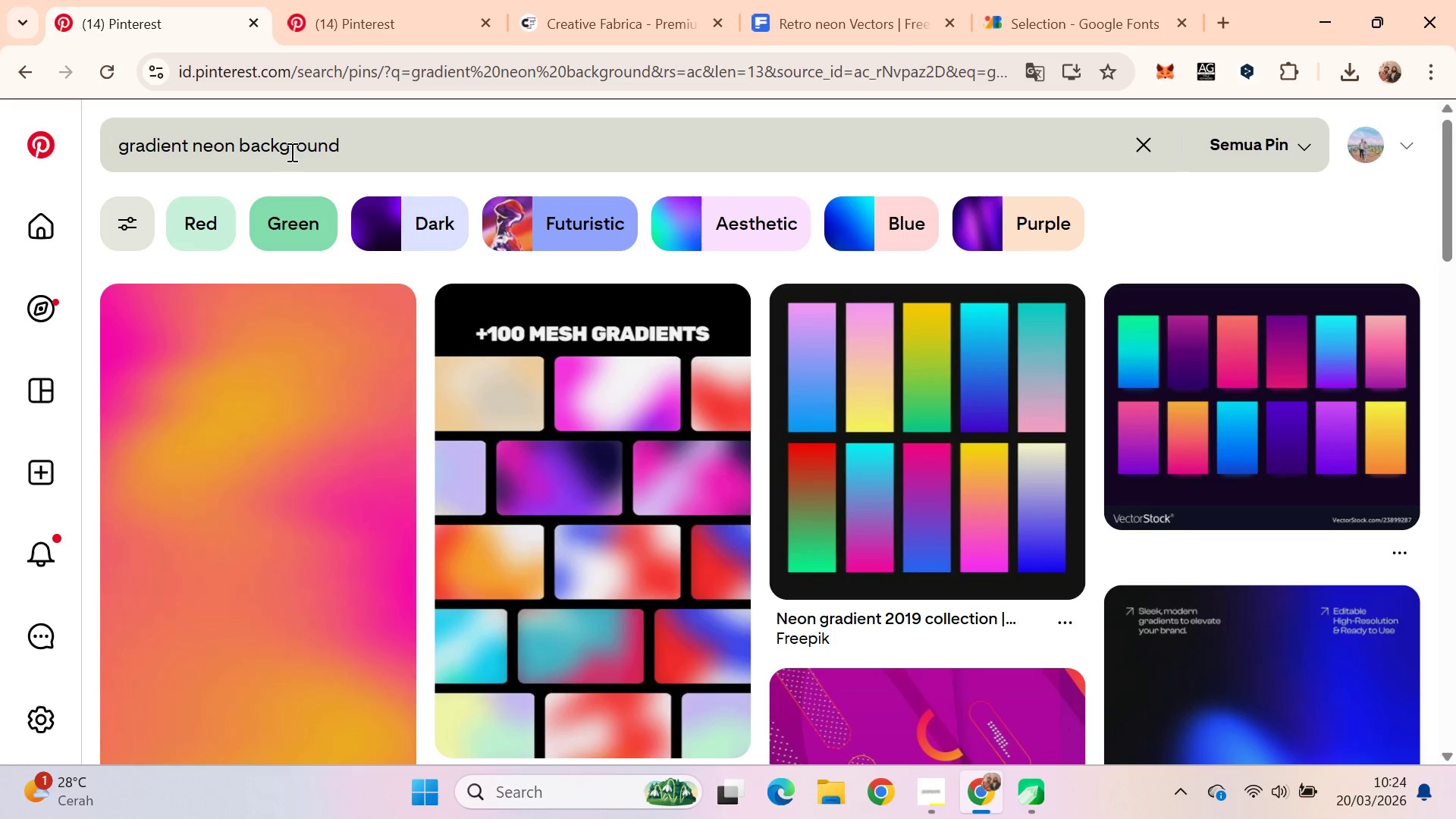 
left_click_drag(start_coordinate=[1455, 229], to_coordinate=[1438, 598])
 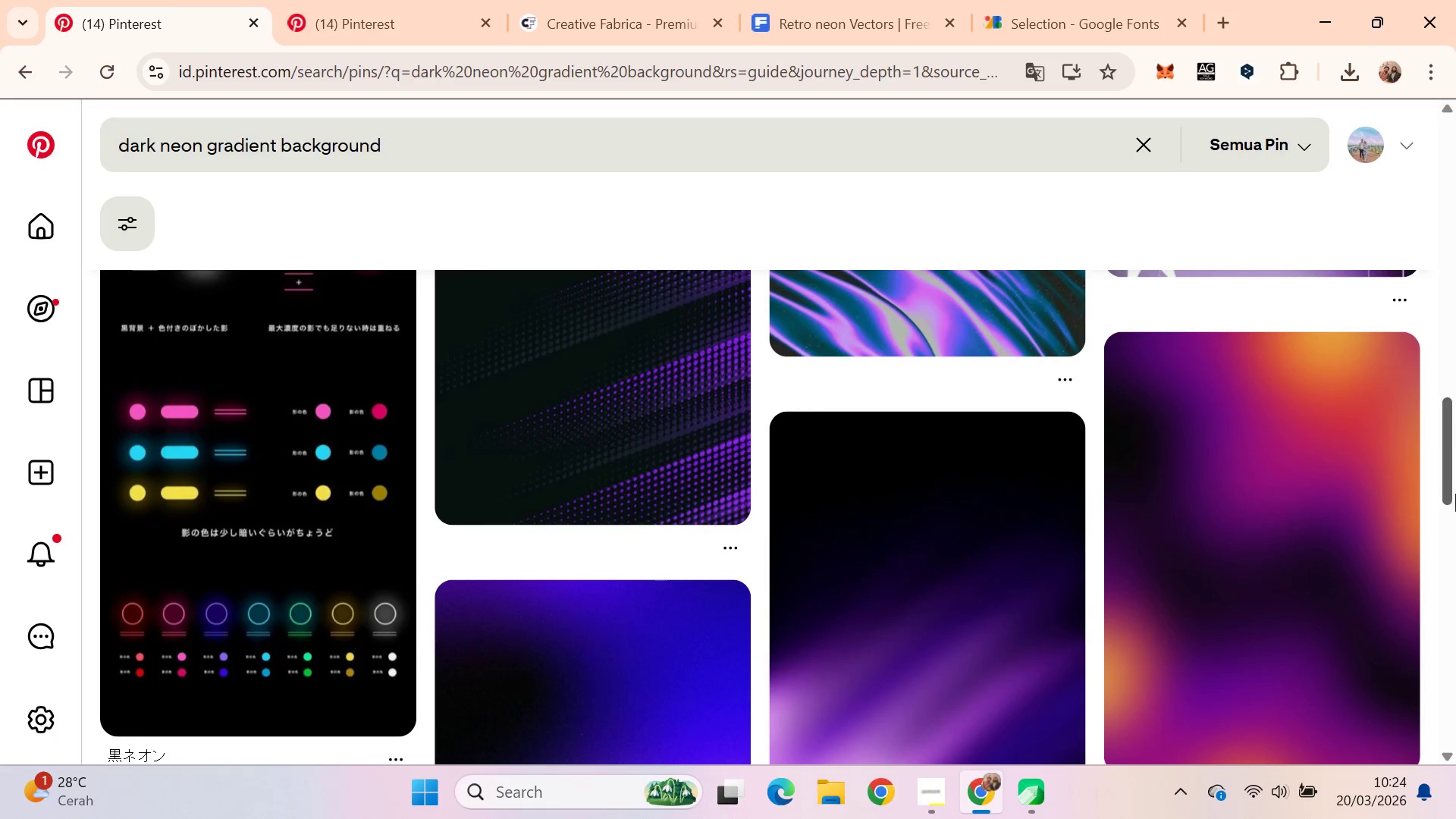 
left_click_drag(start_coordinate=[1453, 489], to_coordinate=[1454, 510])
 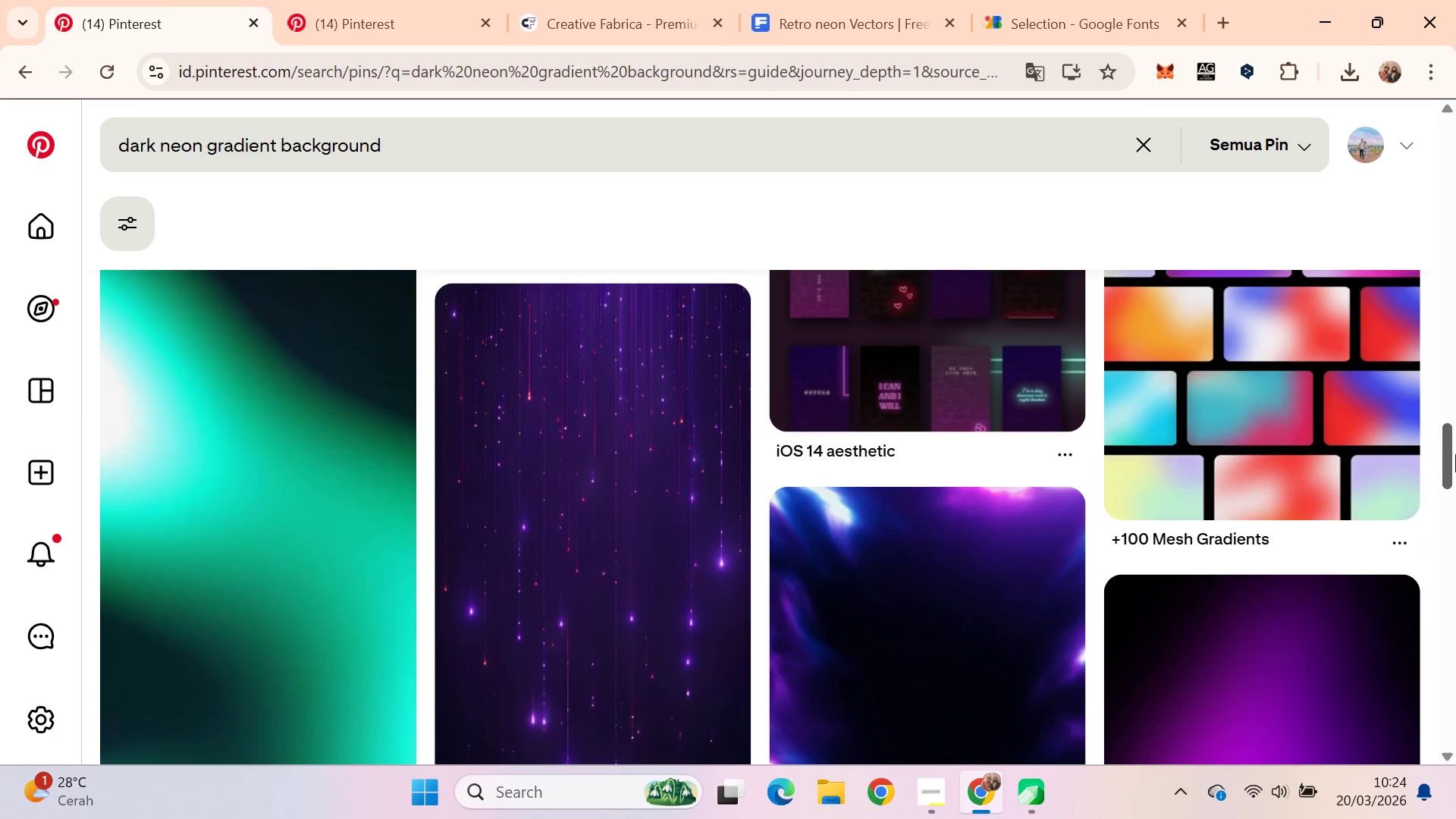 
left_click_drag(start_coordinate=[1455, 456], to_coordinate=[1455, 131])
 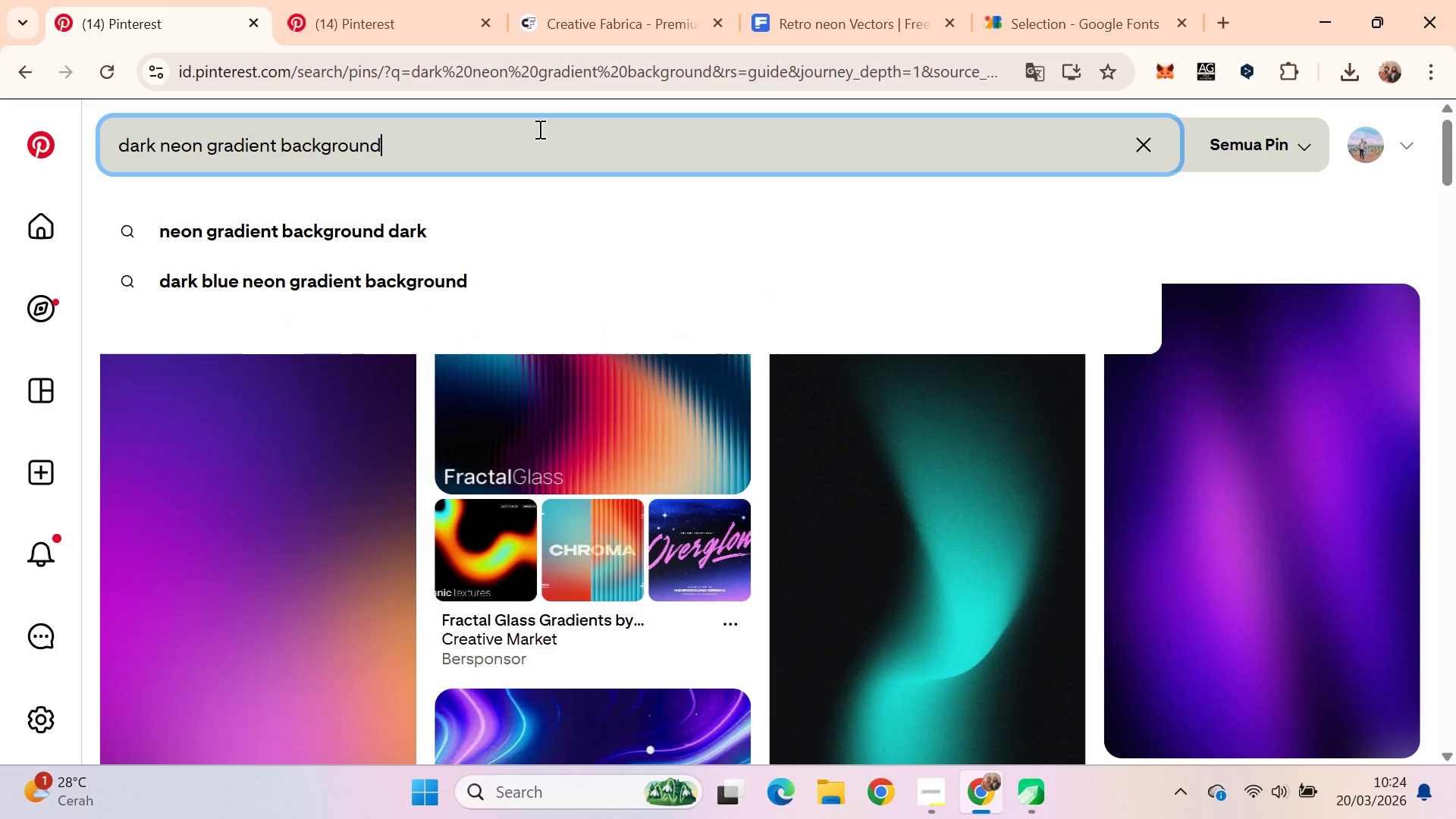 
double_click([538, 129])
 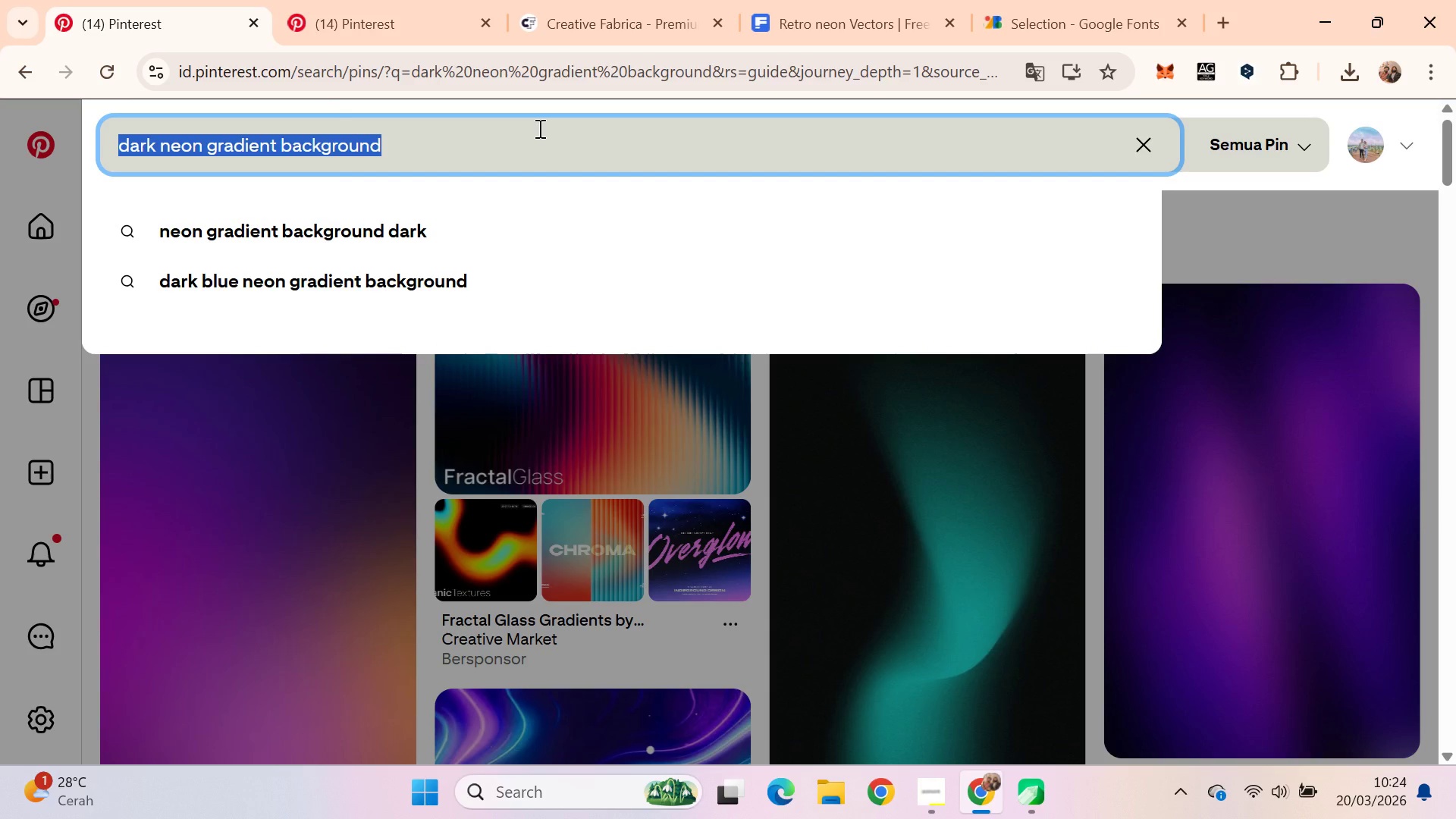 
key(Alt+AltLeft)
 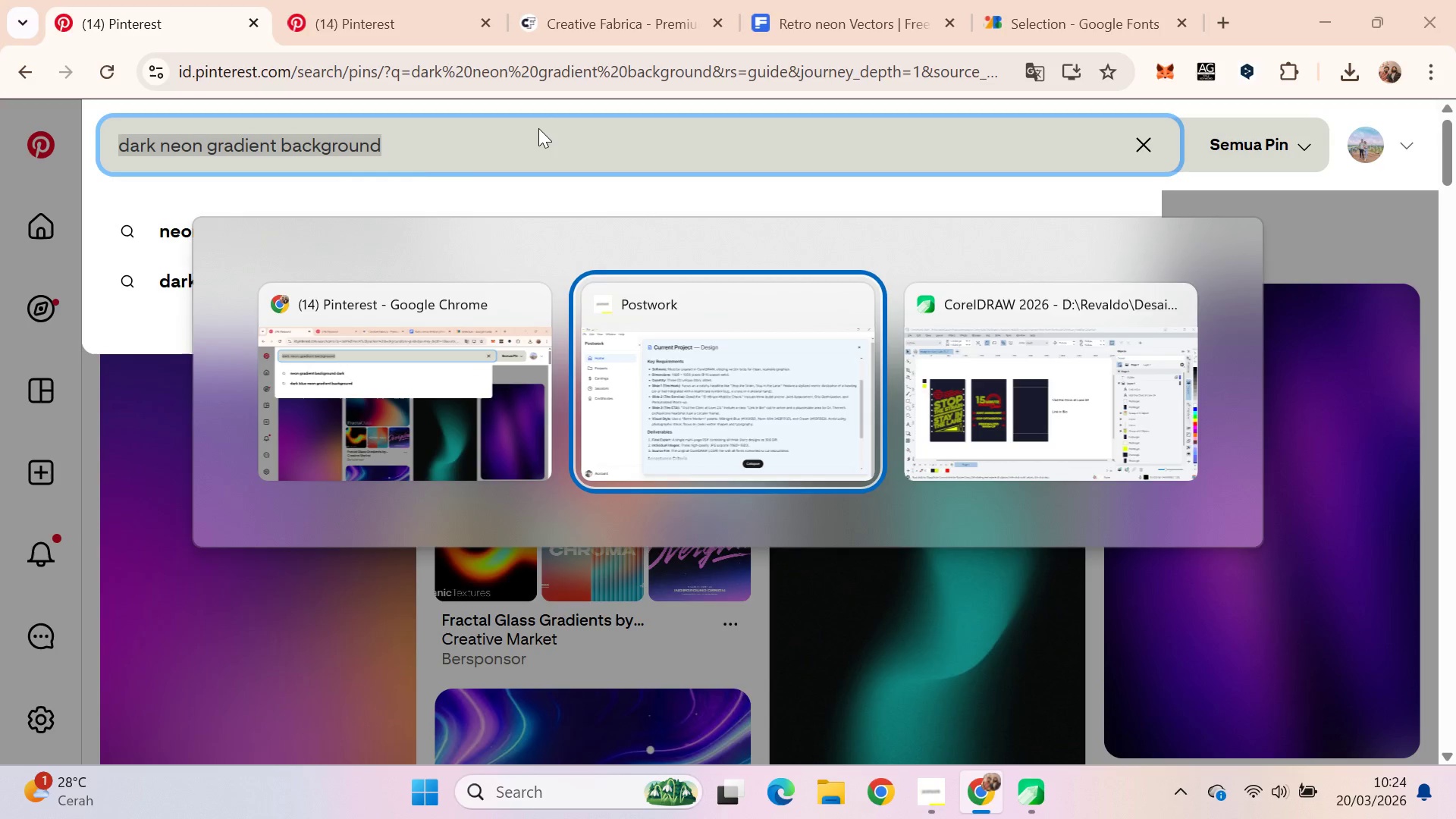 
key(Alt+Tab)